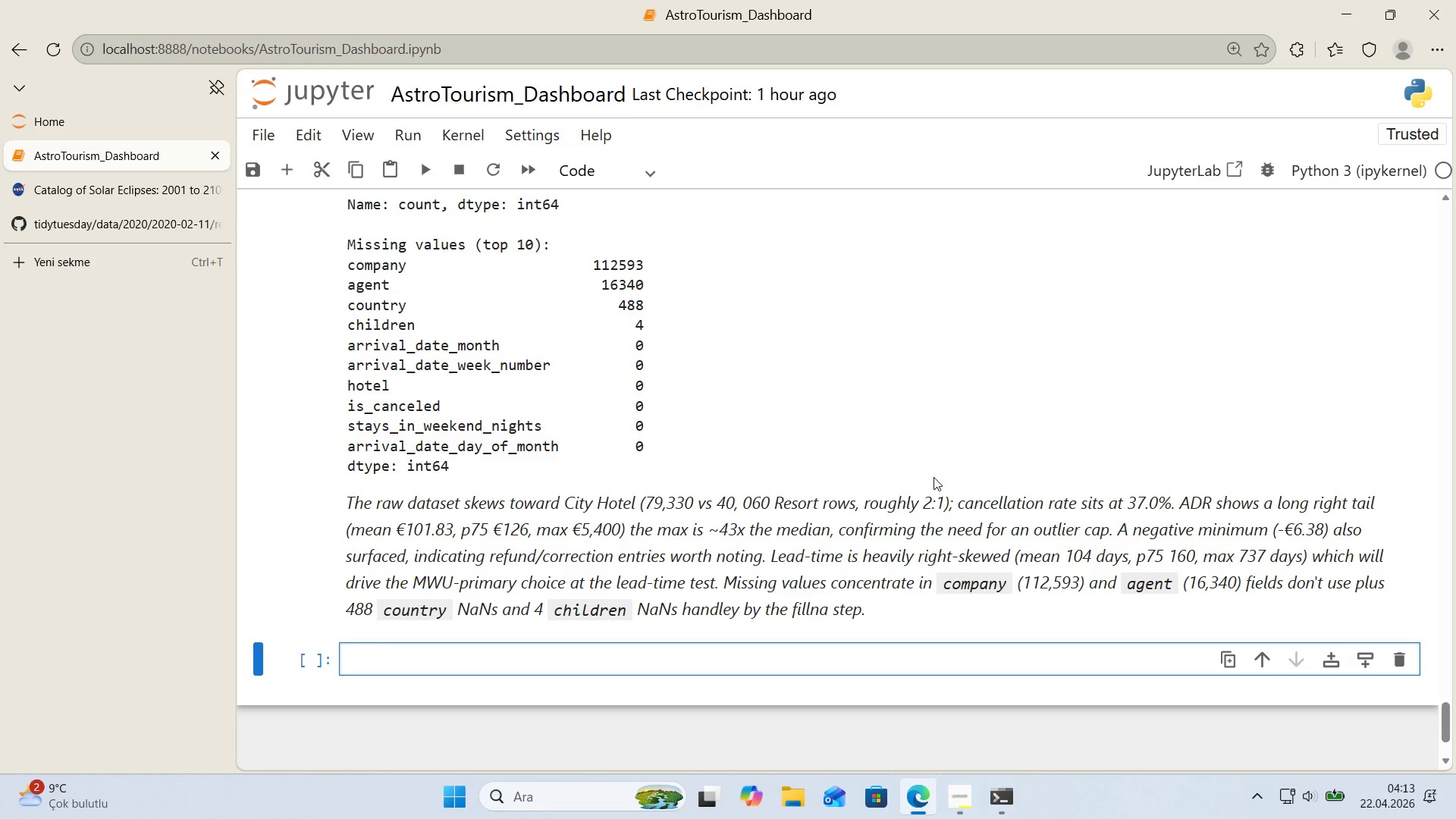 
scroll: coordinate [893, 466], scroll_direction: down, amount: 1.0
 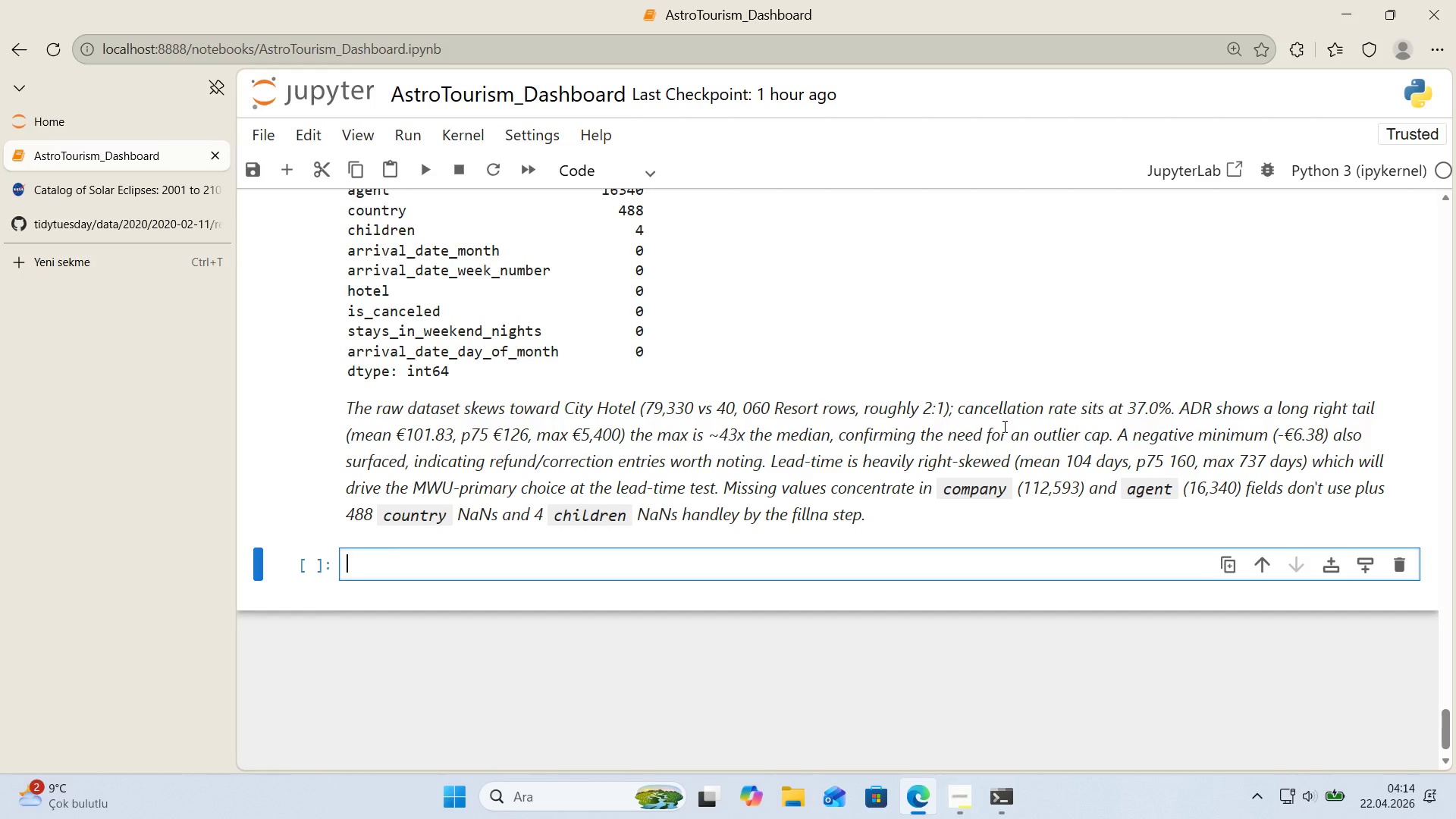 
wait(30.1)
 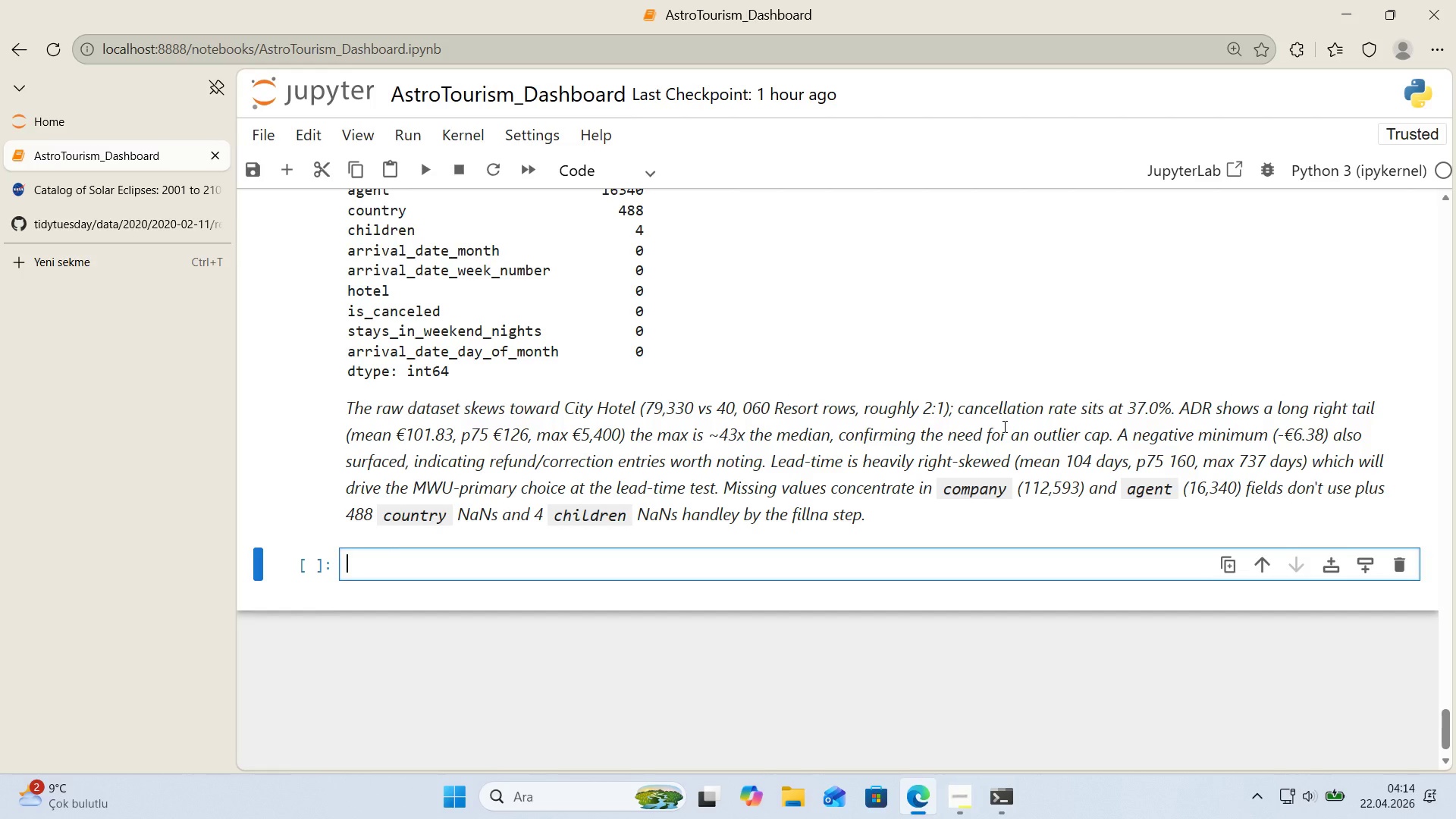 
left_click([1395, 560])
 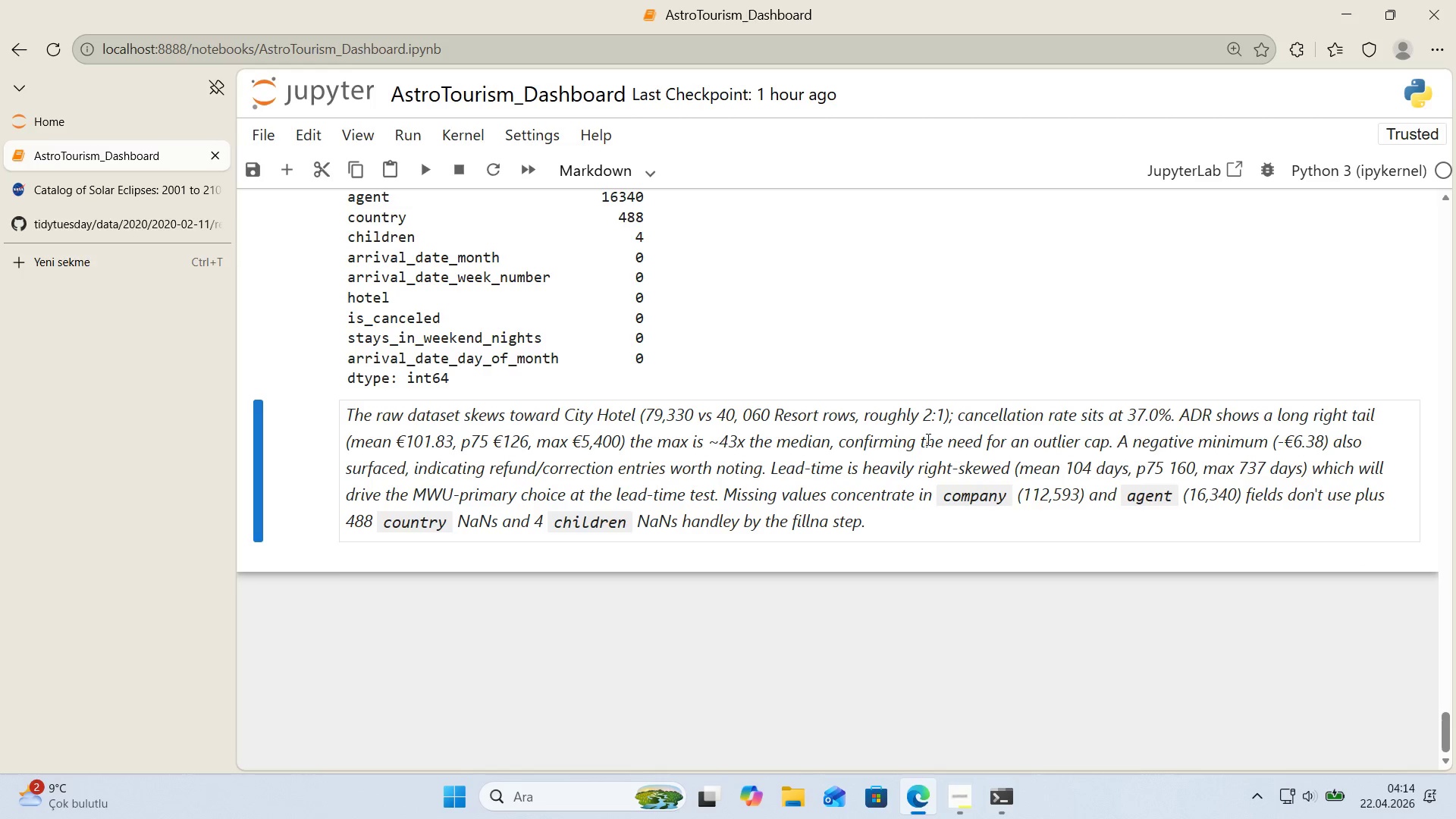 
hold_key(key=ControlLeft, duration=0.38)
 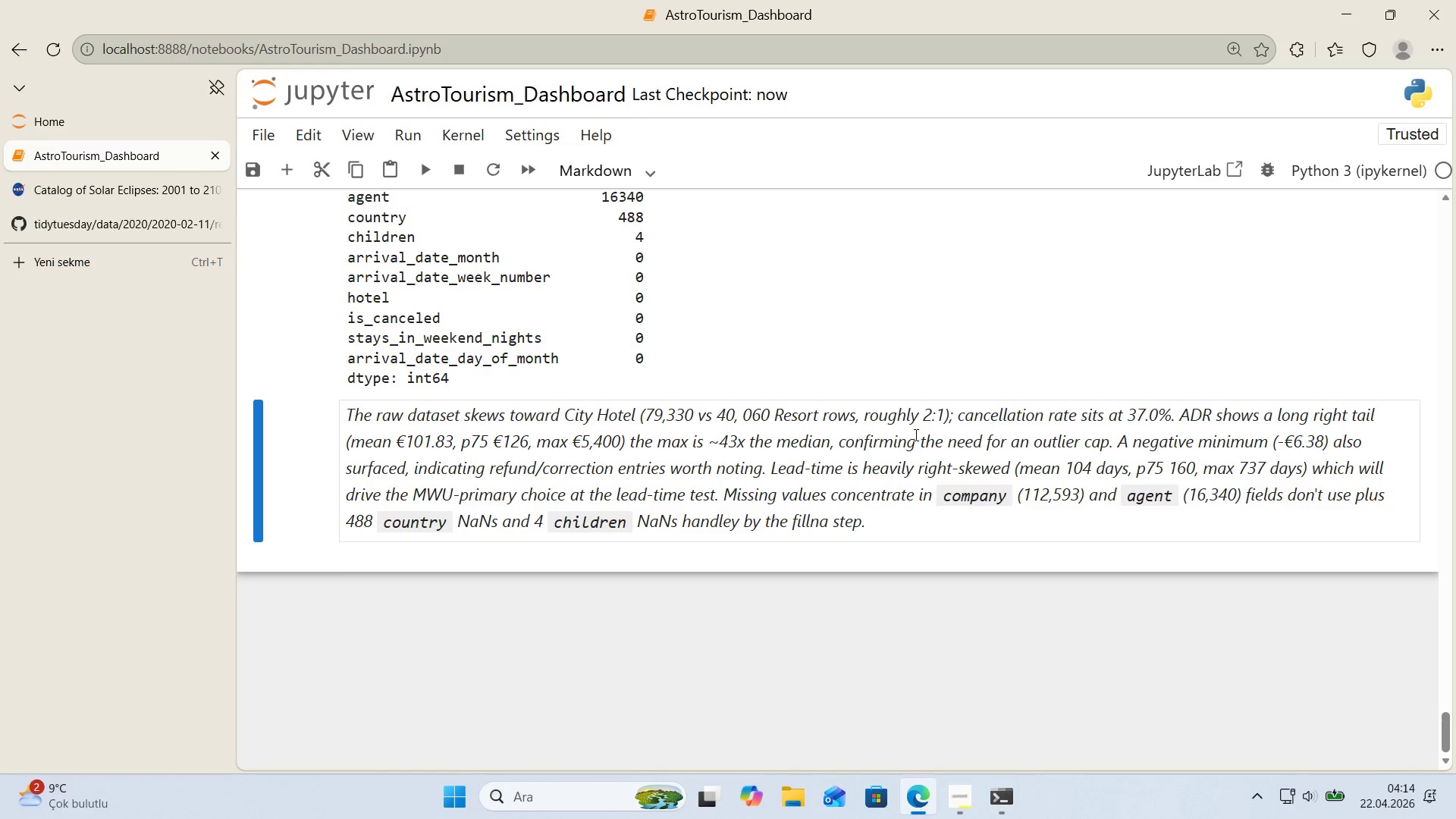 